 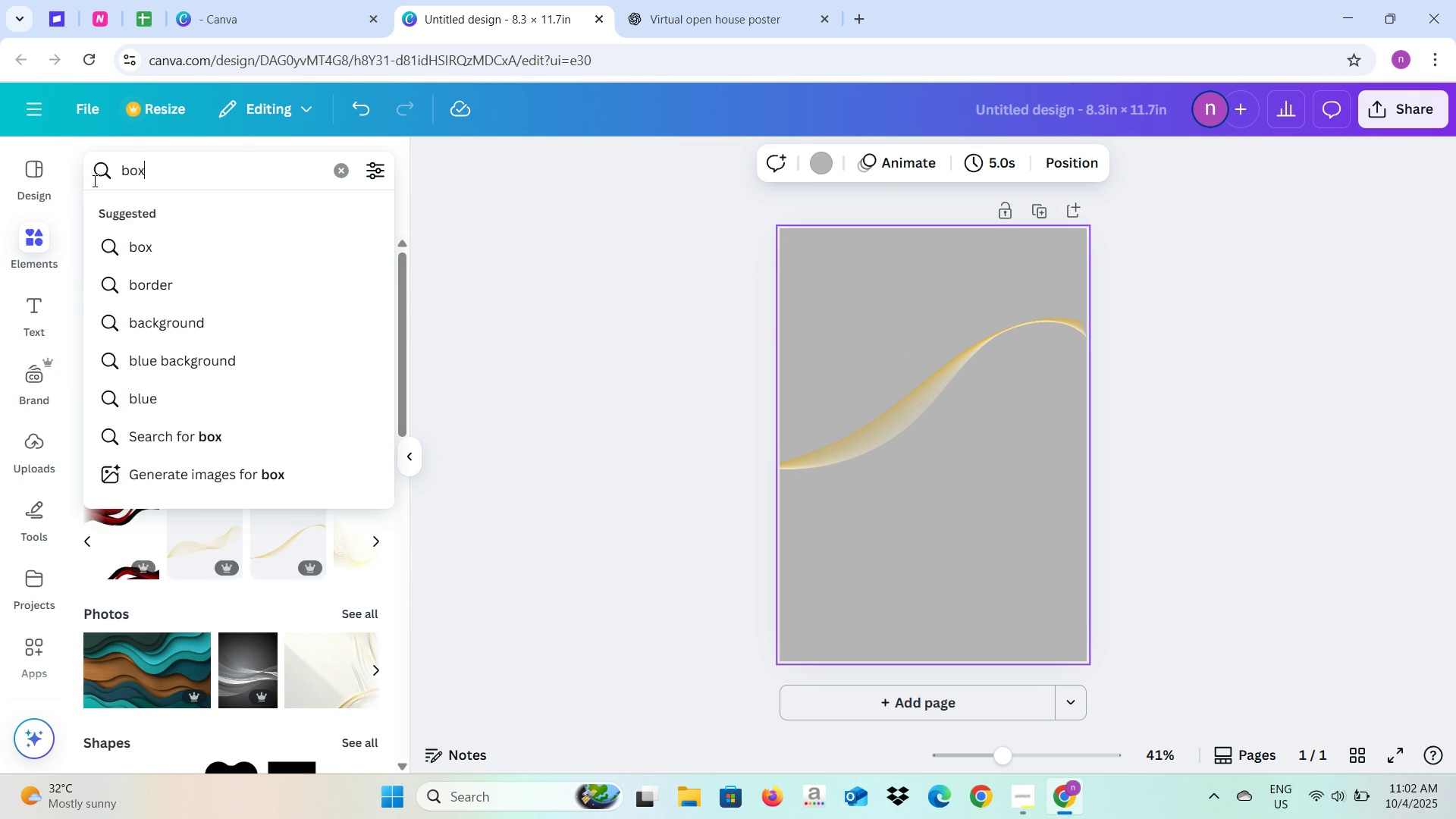 
key(Enter)
 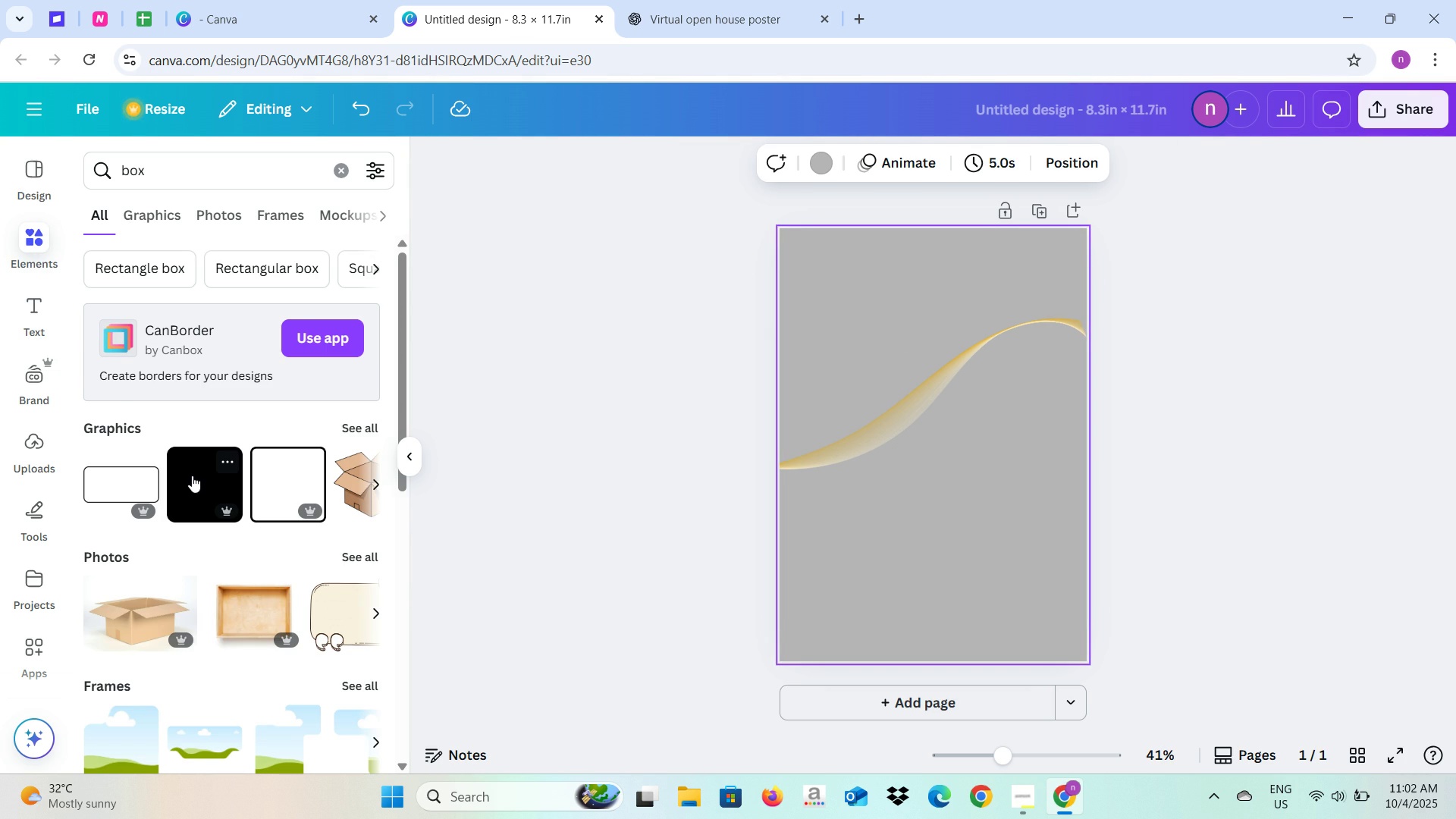 
wait(7.21)
 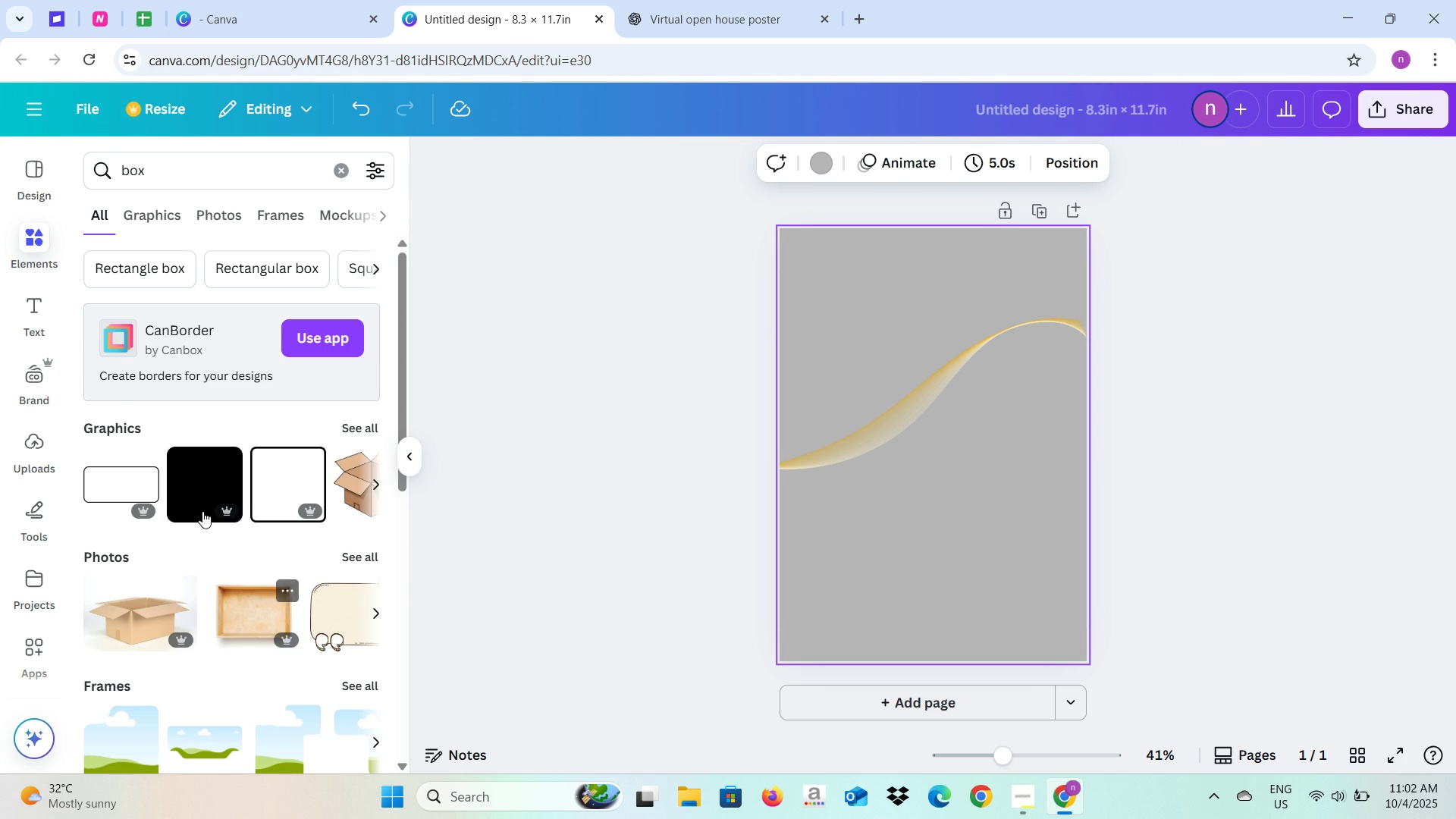 
scroll: coordinate [191, 475], scroll_direction: down, amount: 2.0
 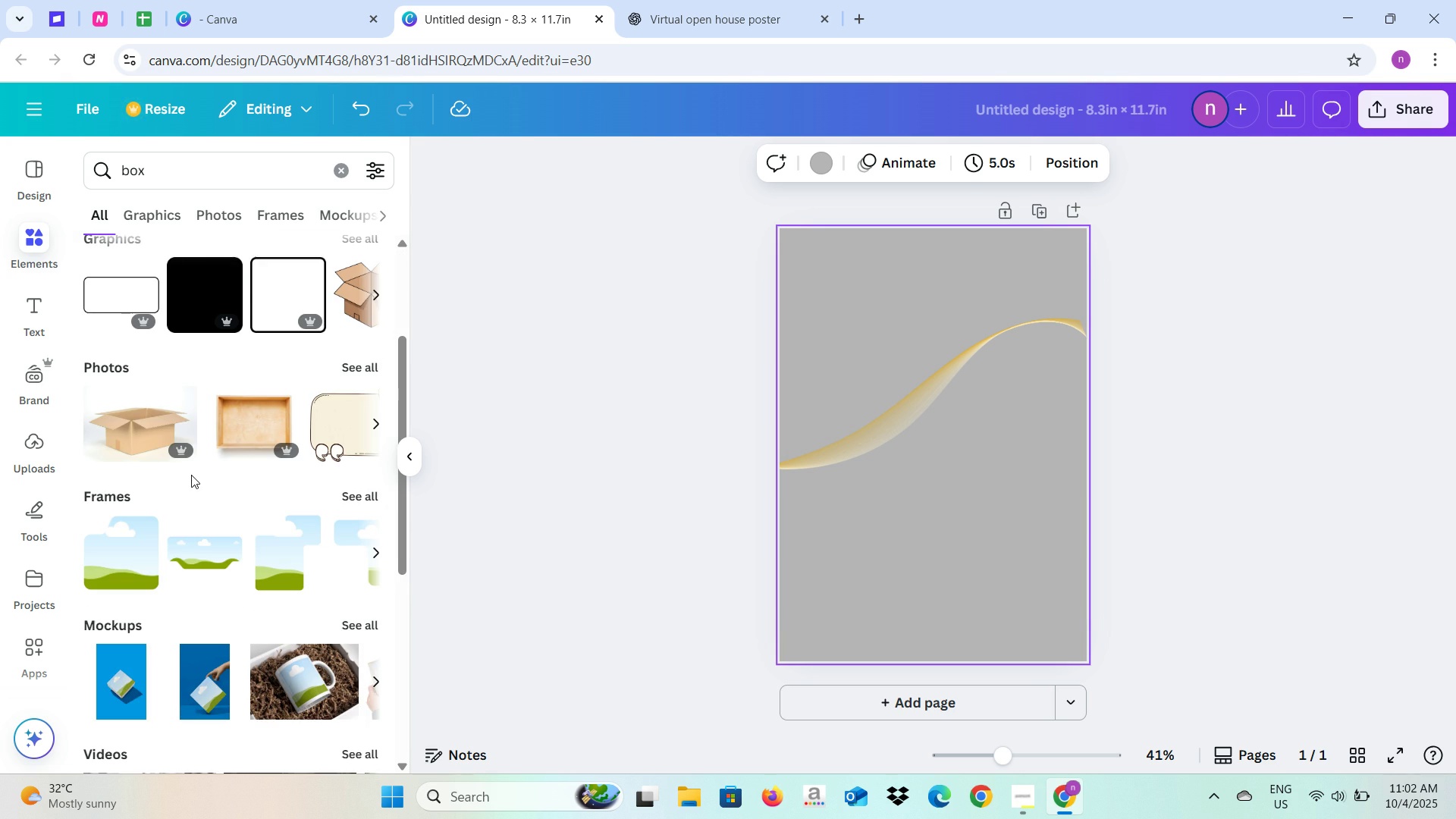 
scroll: coordinate [191, 475], scroll_direction: up, amount: 1.0
 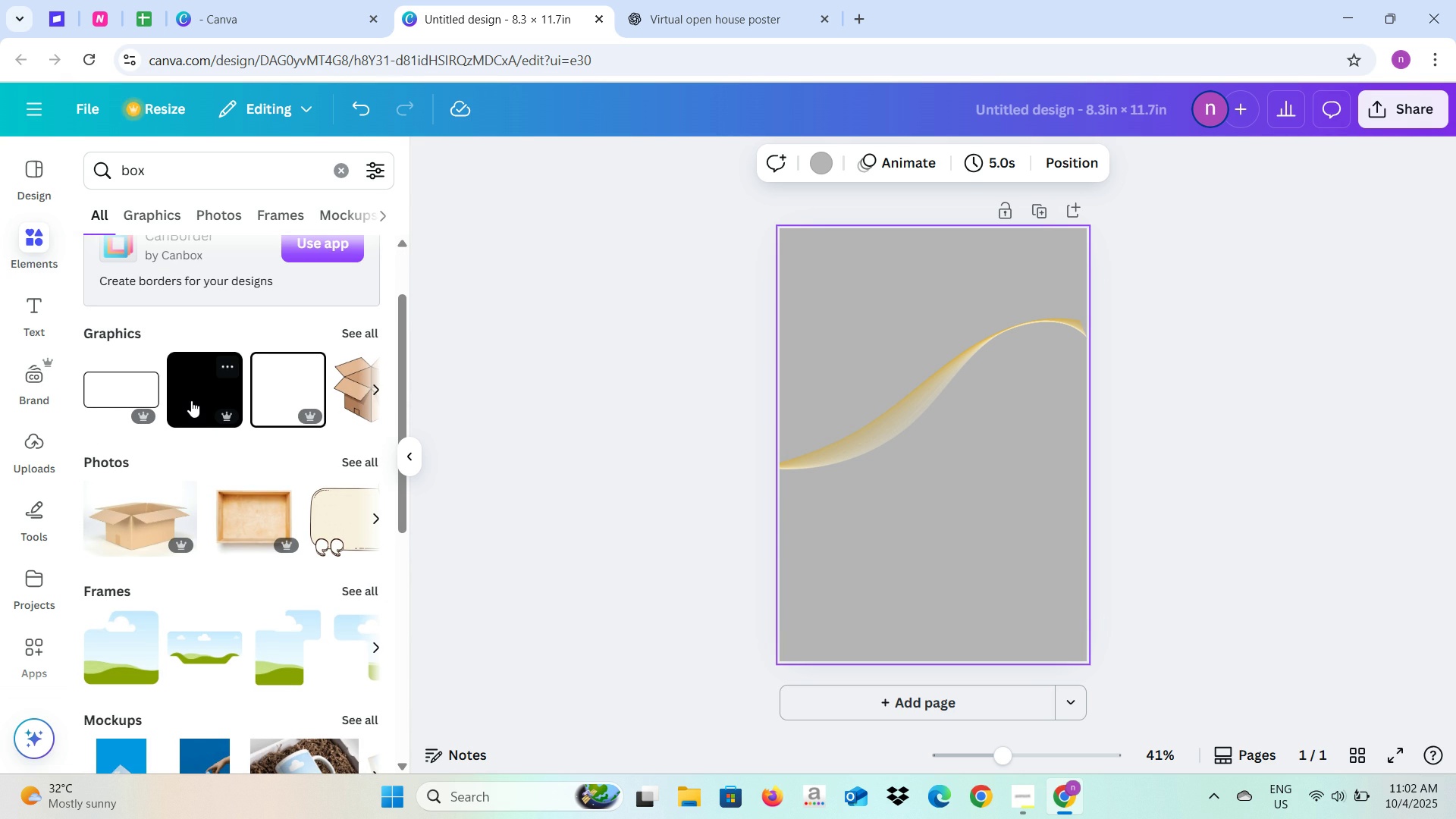 
left_click([191, 400])